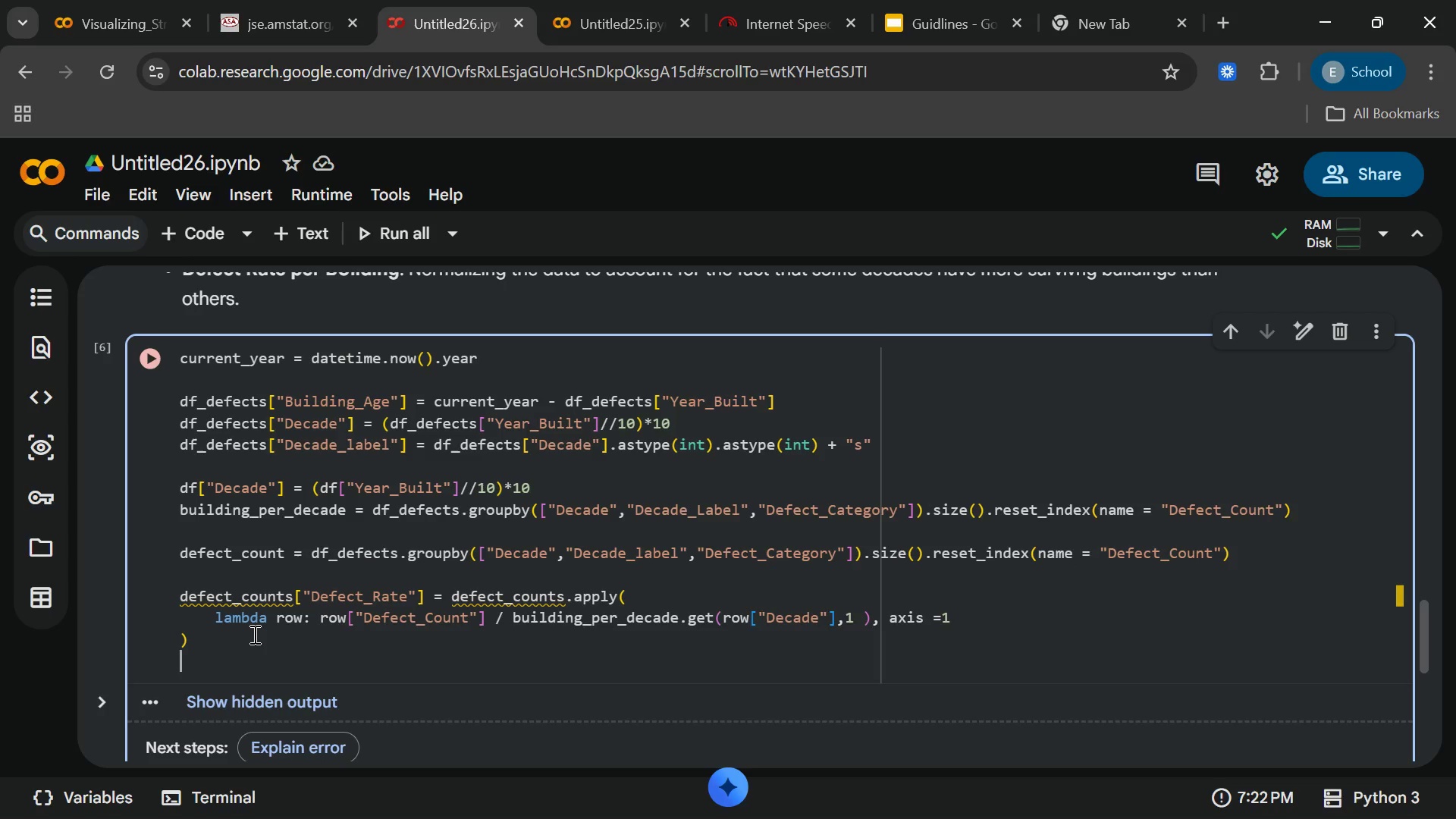 
wait(7.05)
 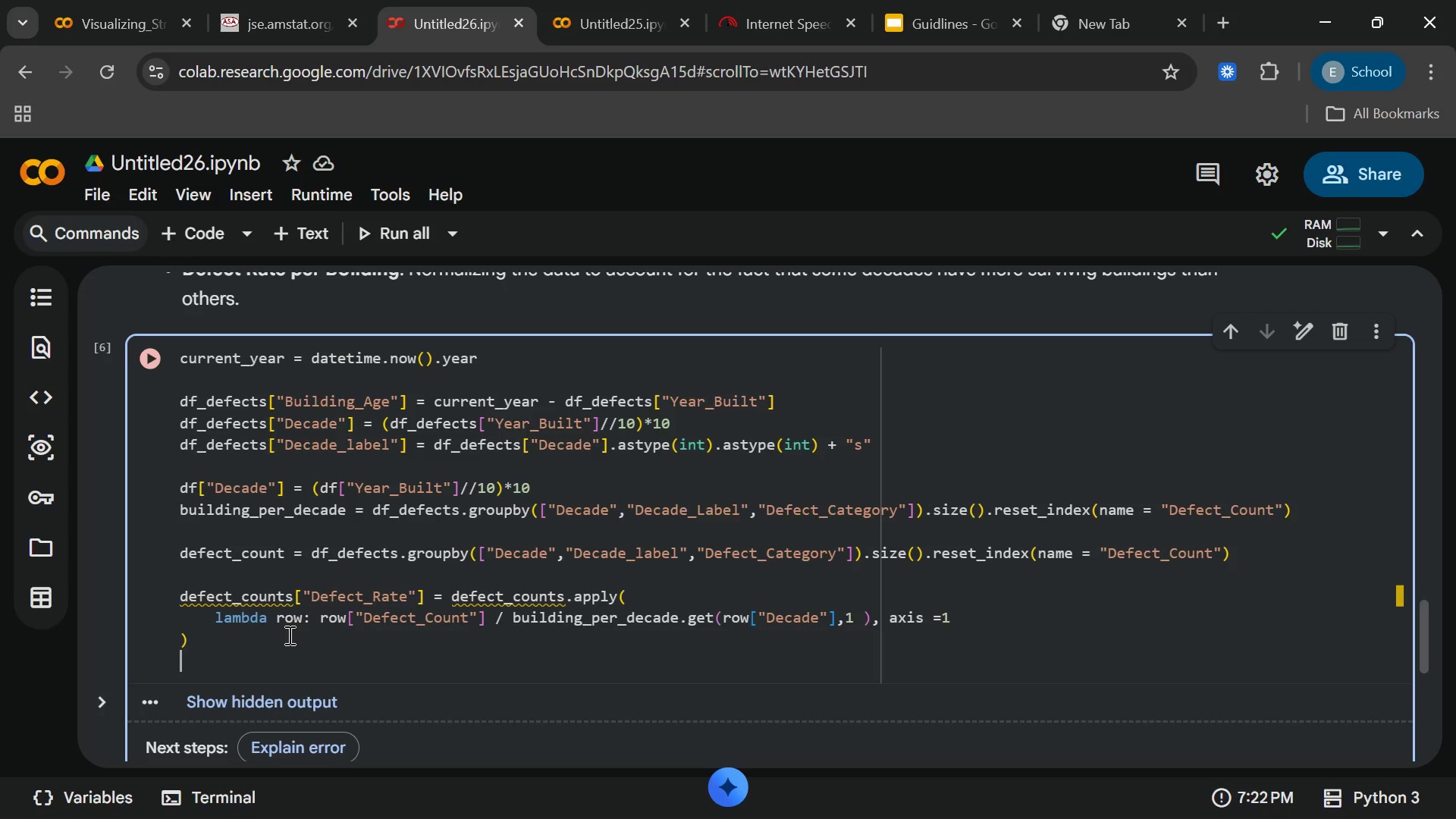 
left_click([322, 623])
 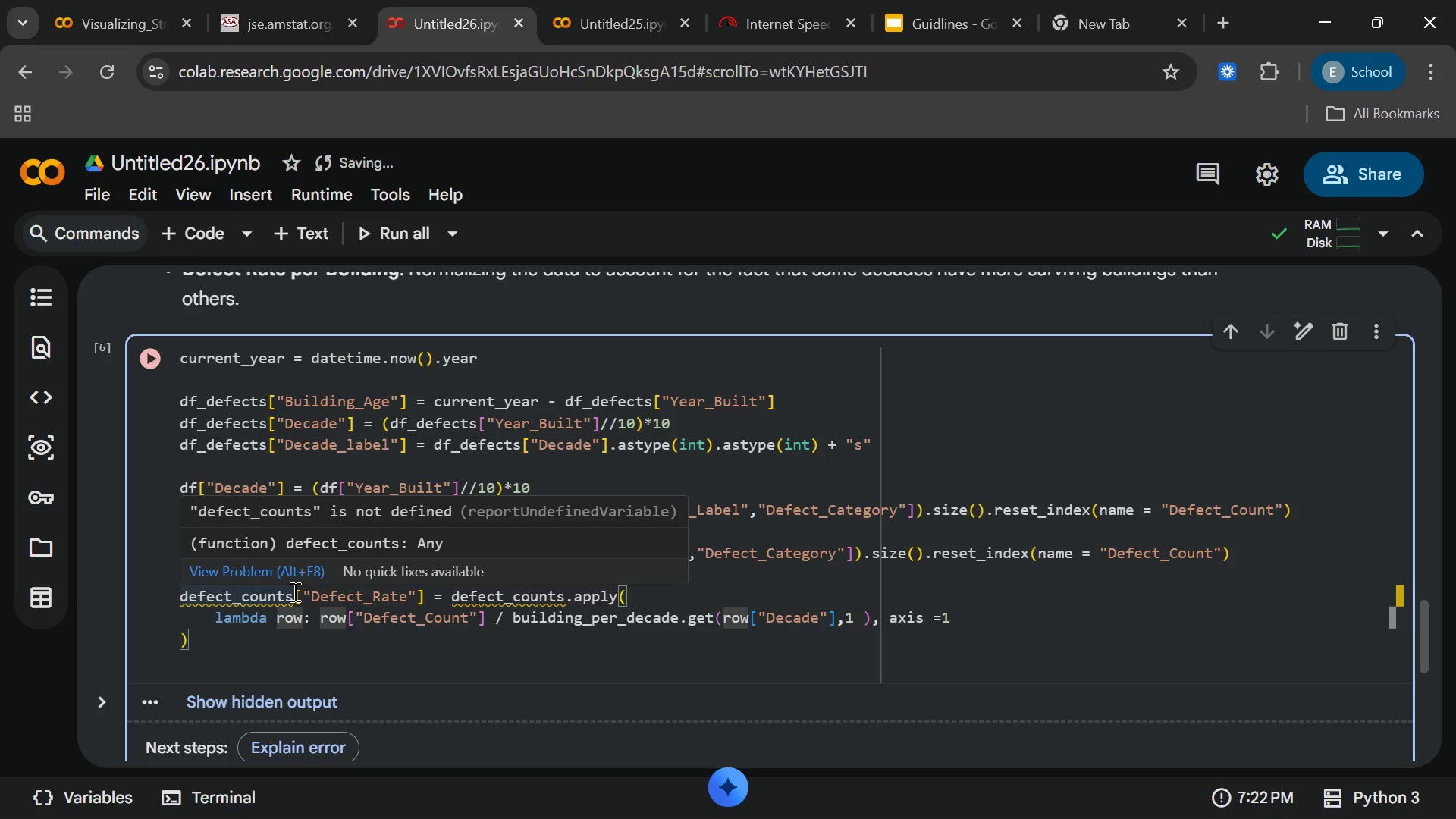 
left_click([293, 592])
 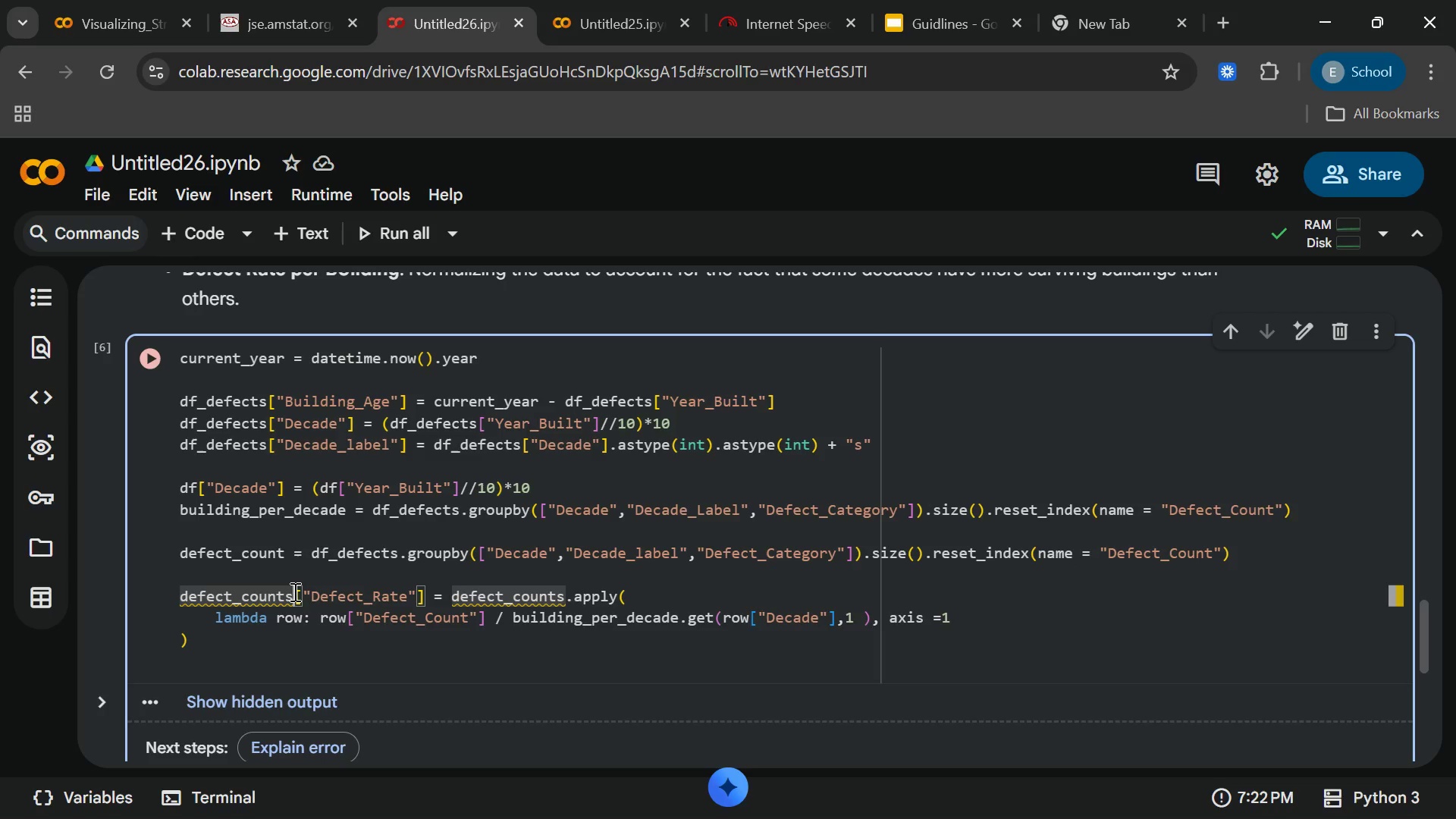 
wait(6.64)
 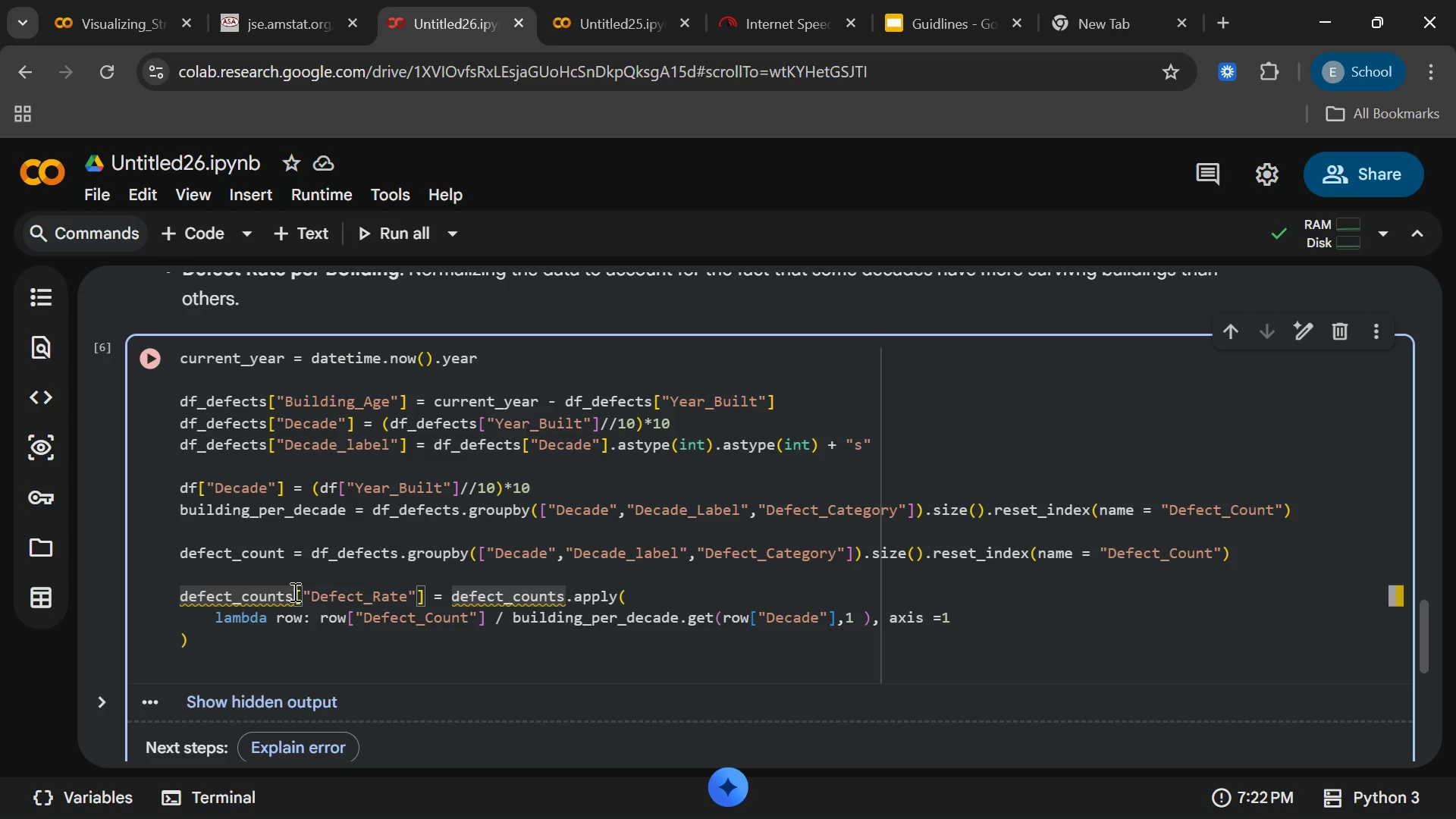 
key(Backspace)
 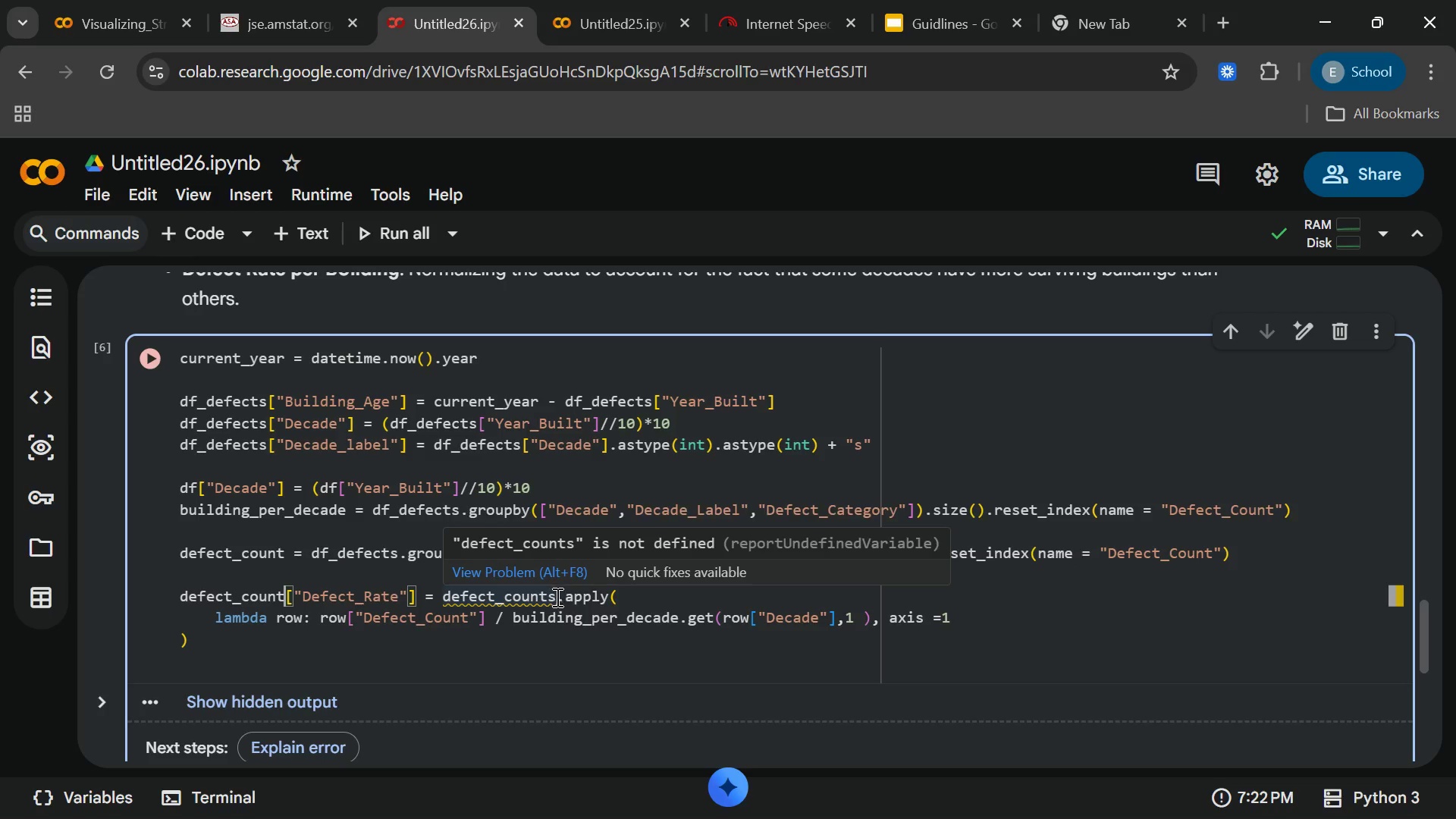 
double_click([557, 601])
 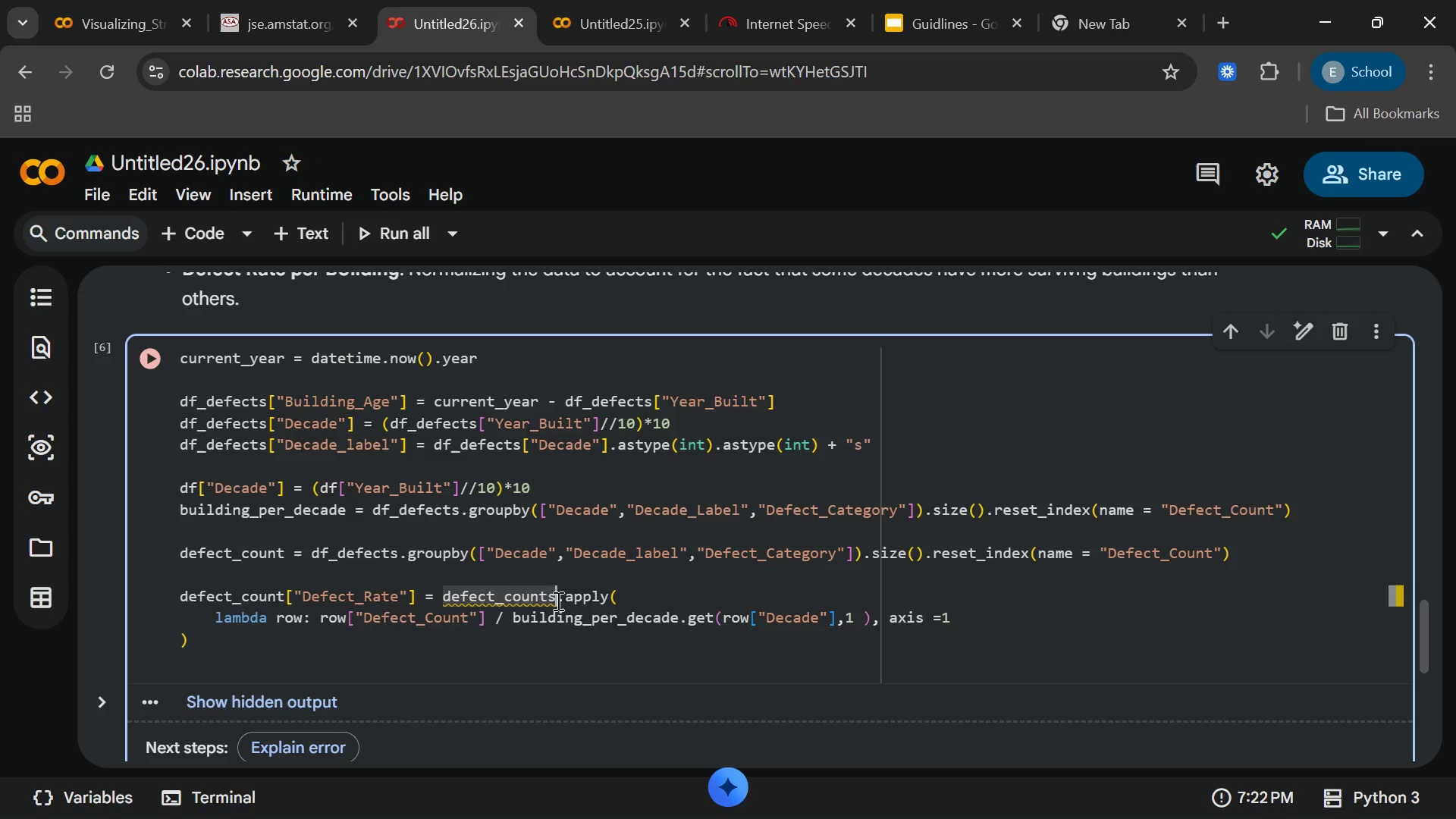 
key(Backspace)
 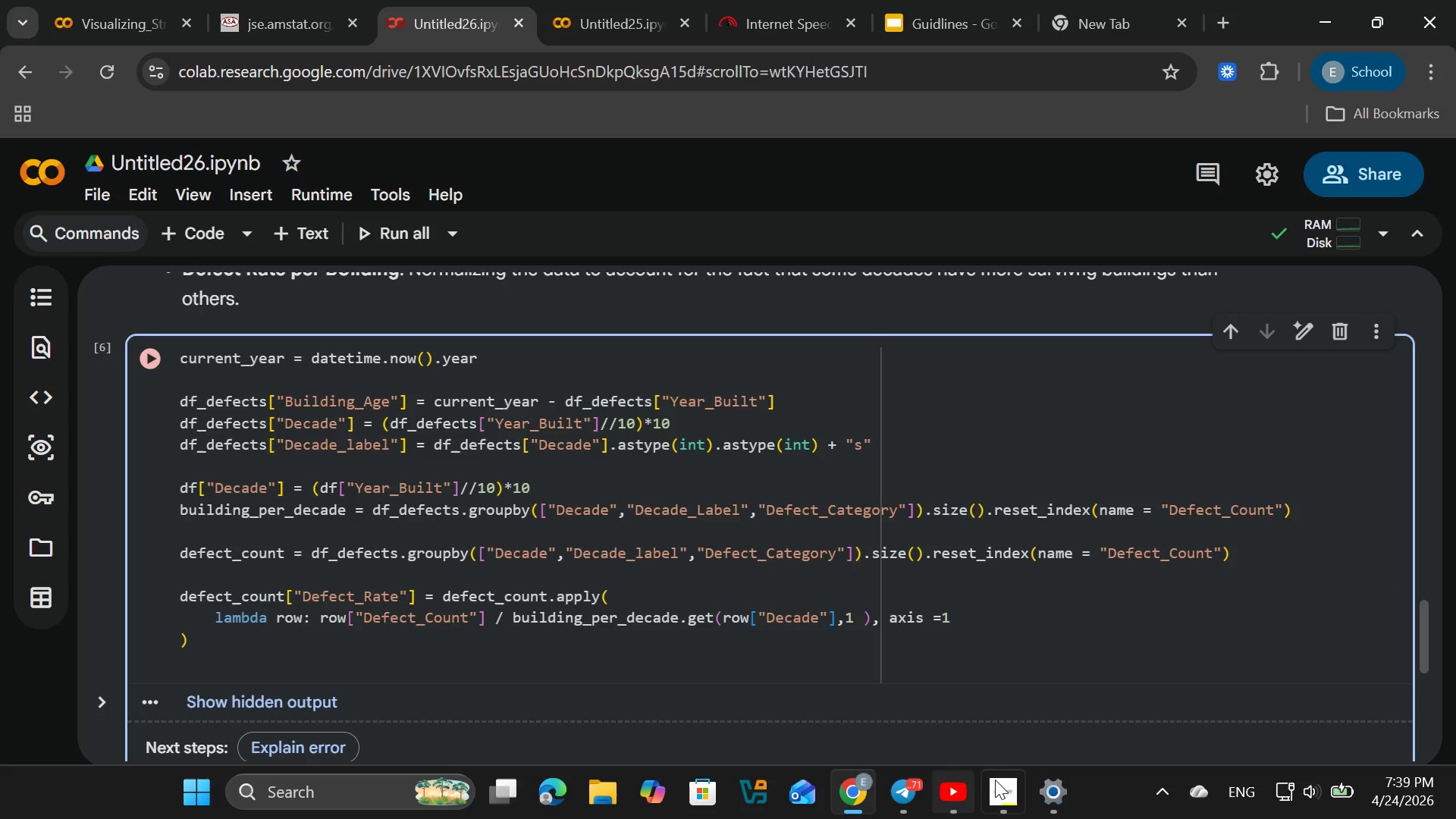 
left_click([1015, 780])